 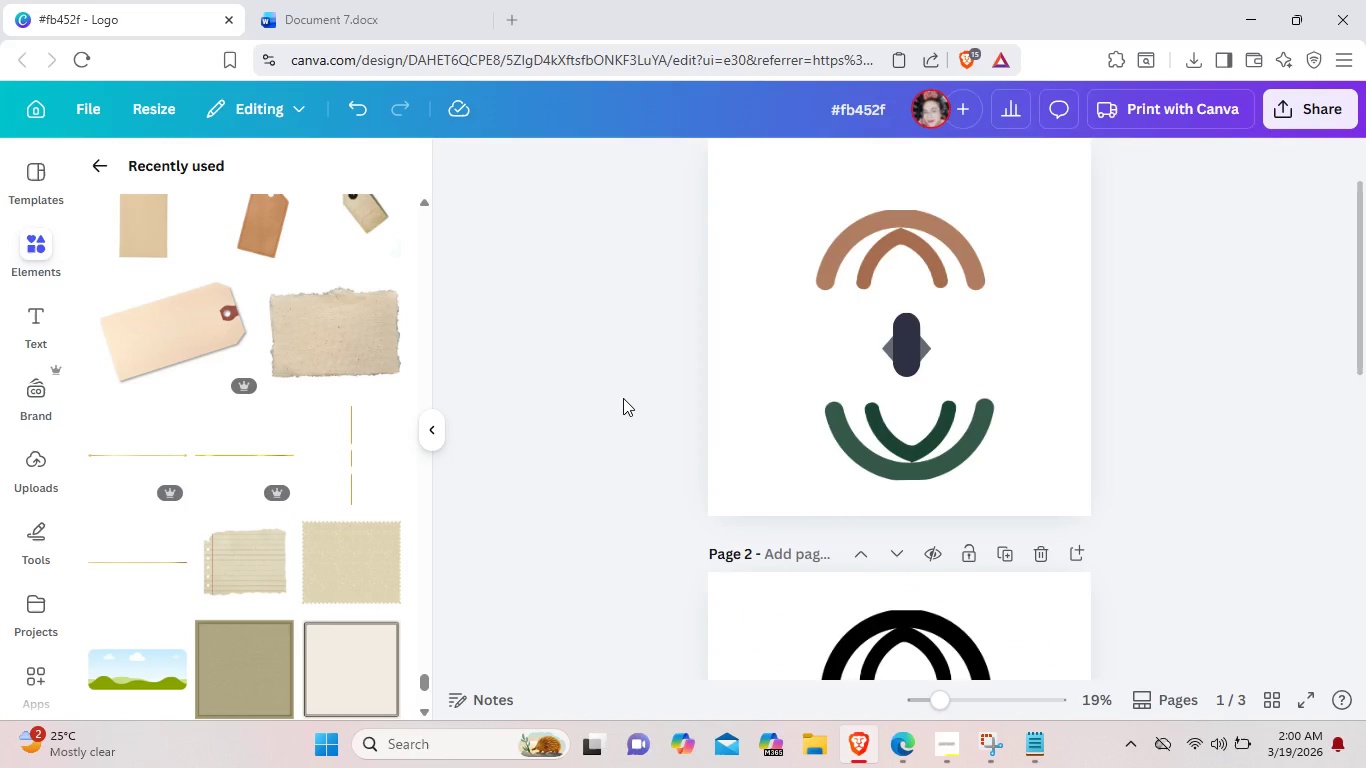 
scroll: coordinate [526, 301], scroll_direction: down, amount: 4.0
 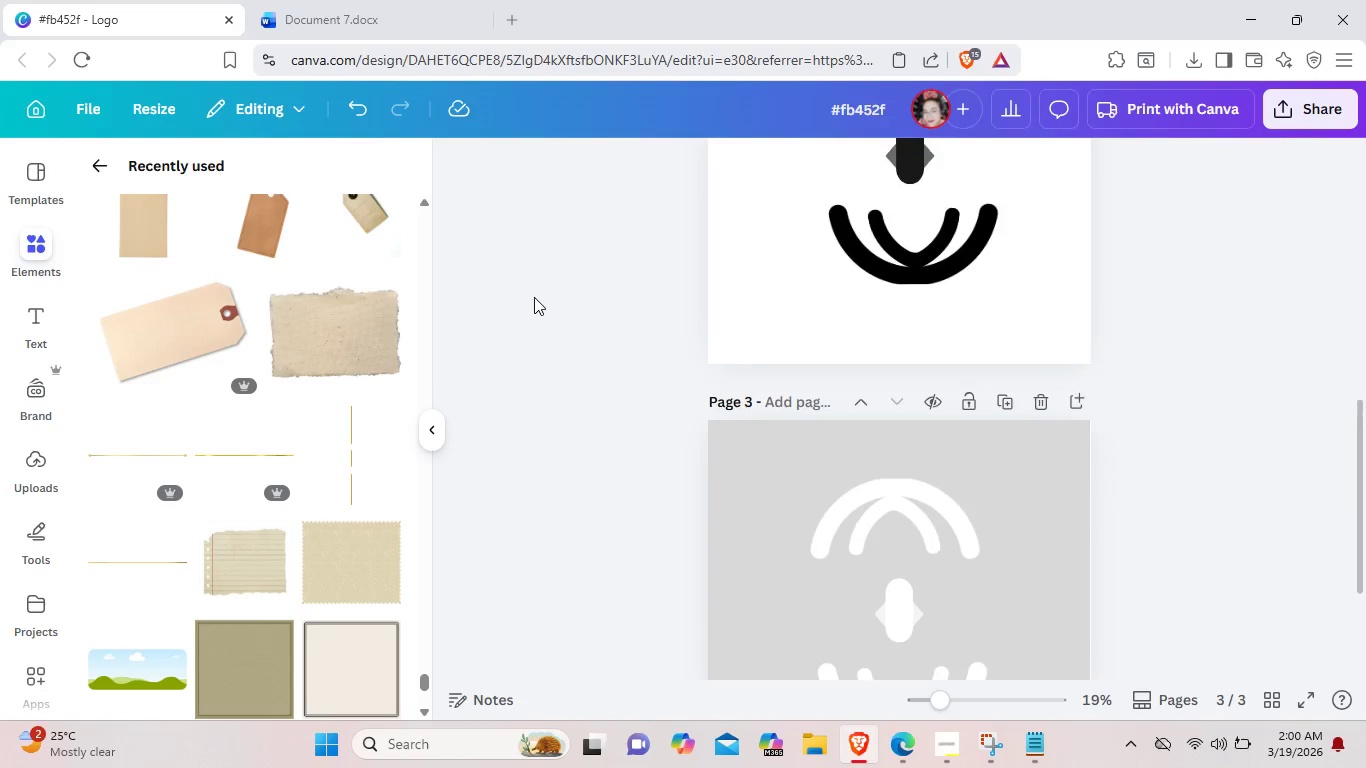 
scroll: coordinate [875, 229], scroll_direction: up, amount: 6.0
 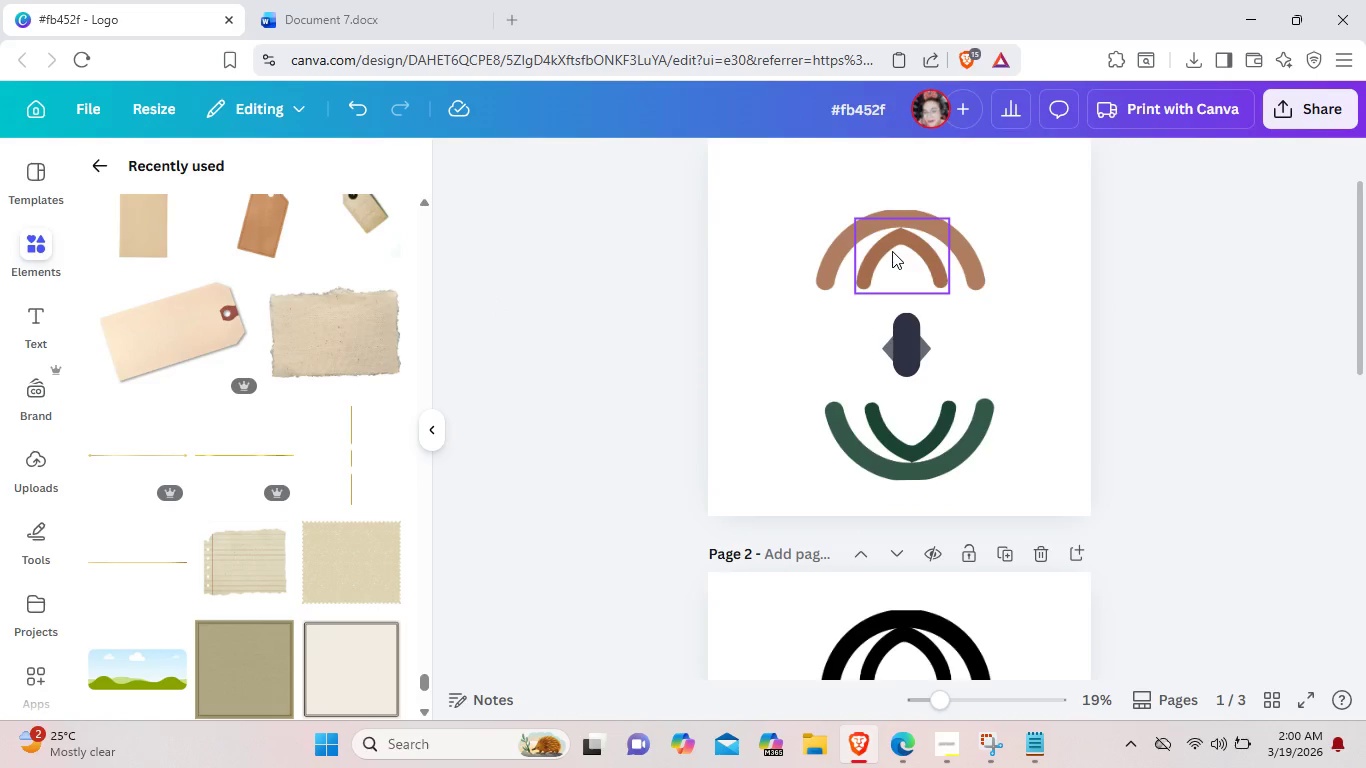 
left_click([892, 251])
 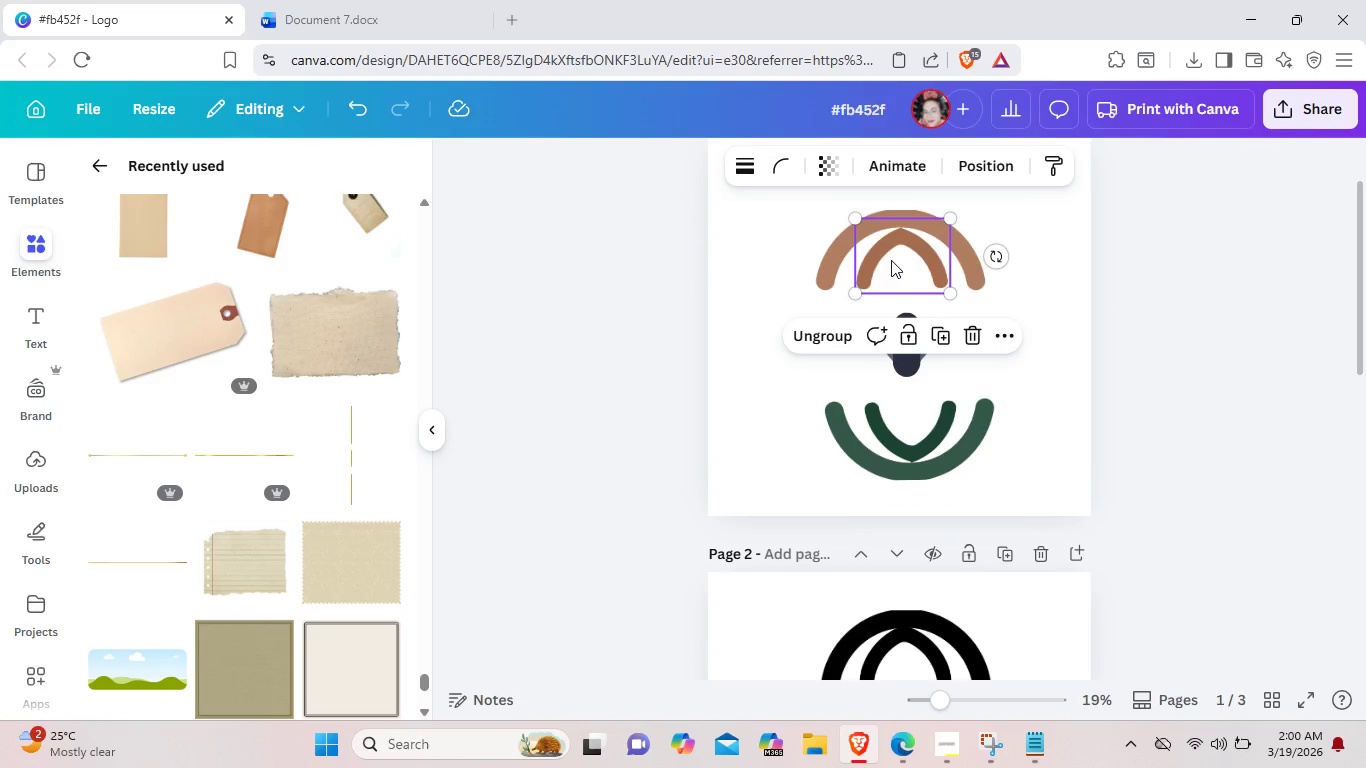 
wait(8.06)
 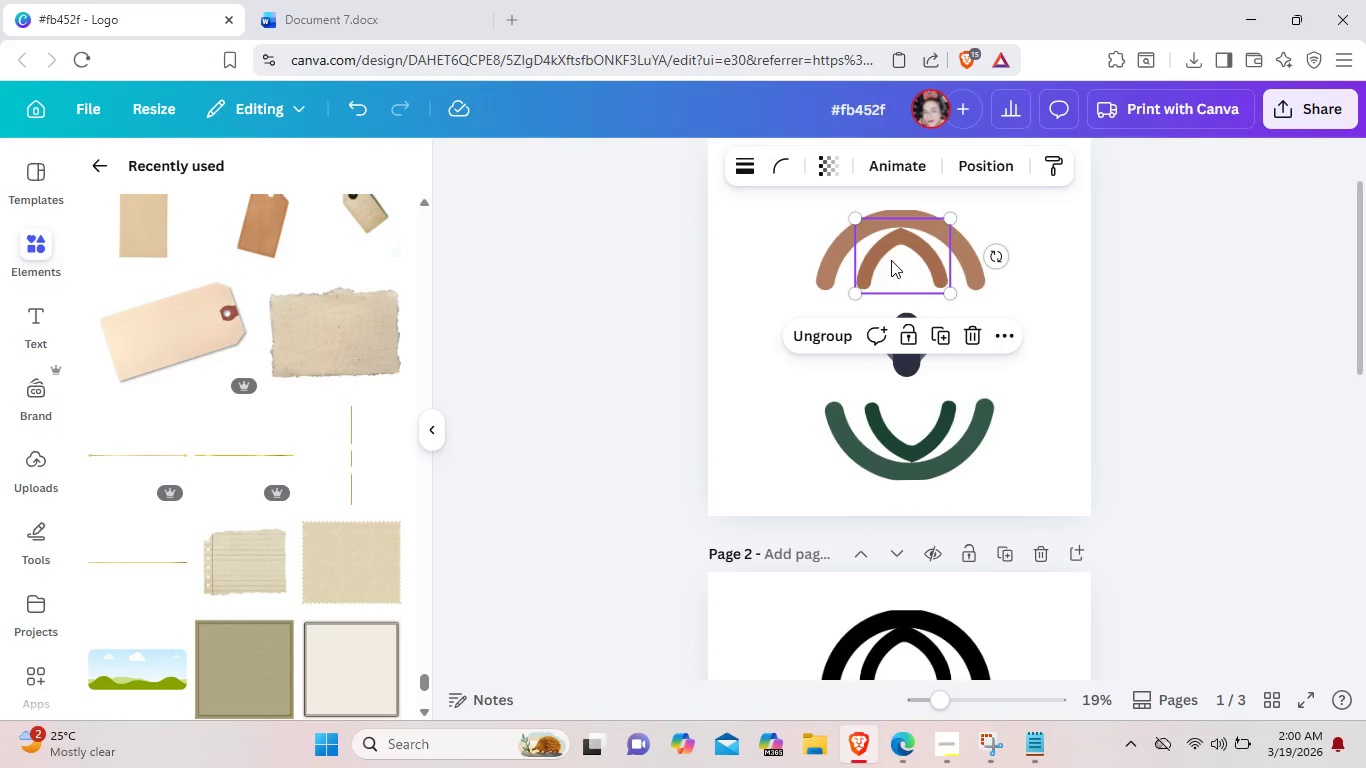 
left_click([925, 423])
 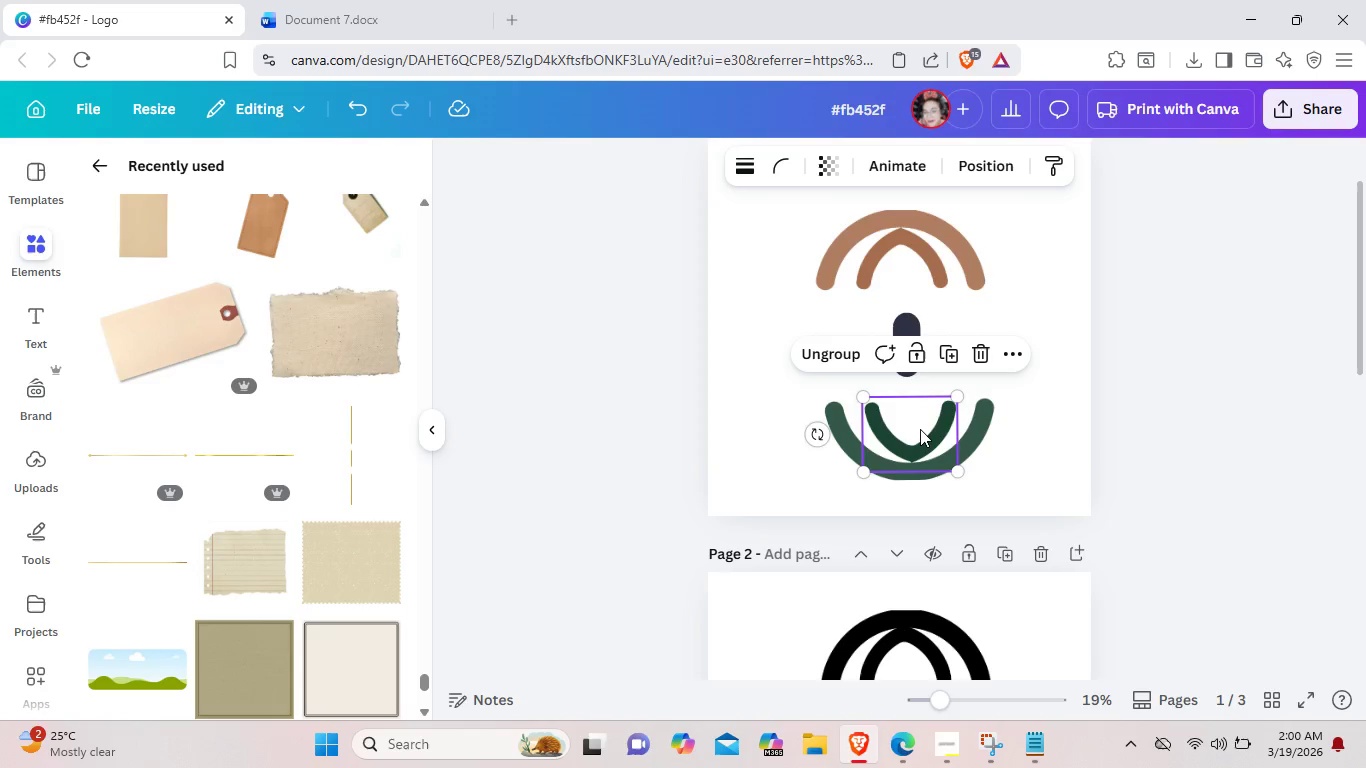 
left_click_drag(start_coordinate=[920, 429], to_coordinate=[922, 444])
 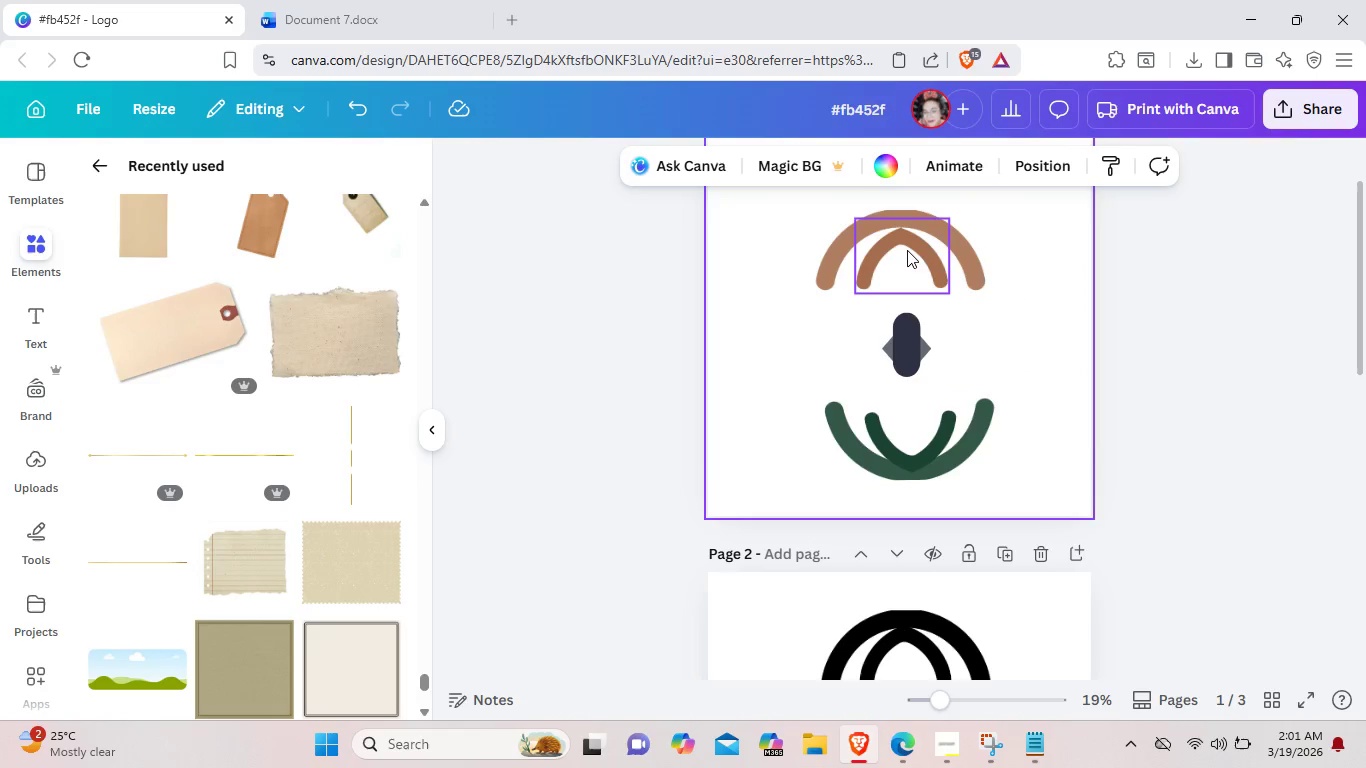 
left_click_drag(start_coordinate=[907, 250], to_coordinate=[904, 243])
 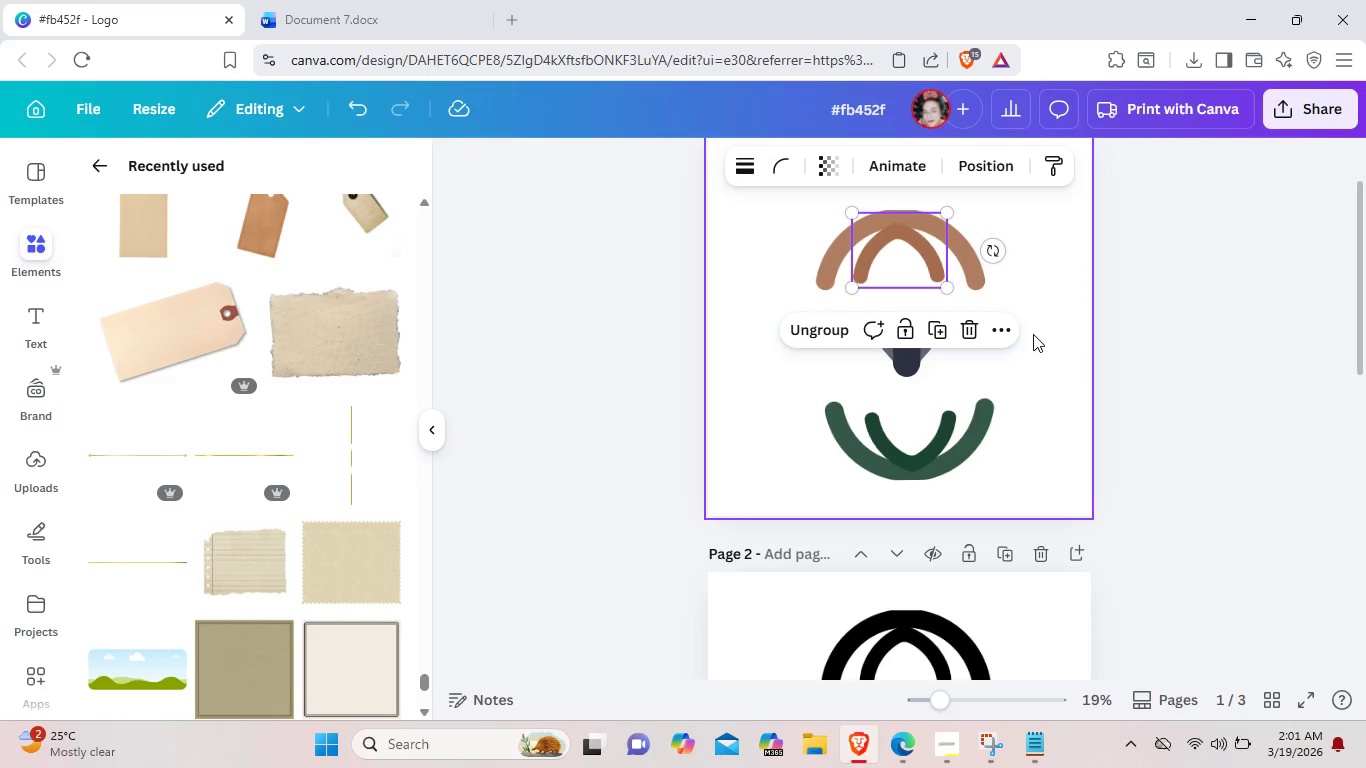 
left_click([1033, 334])
 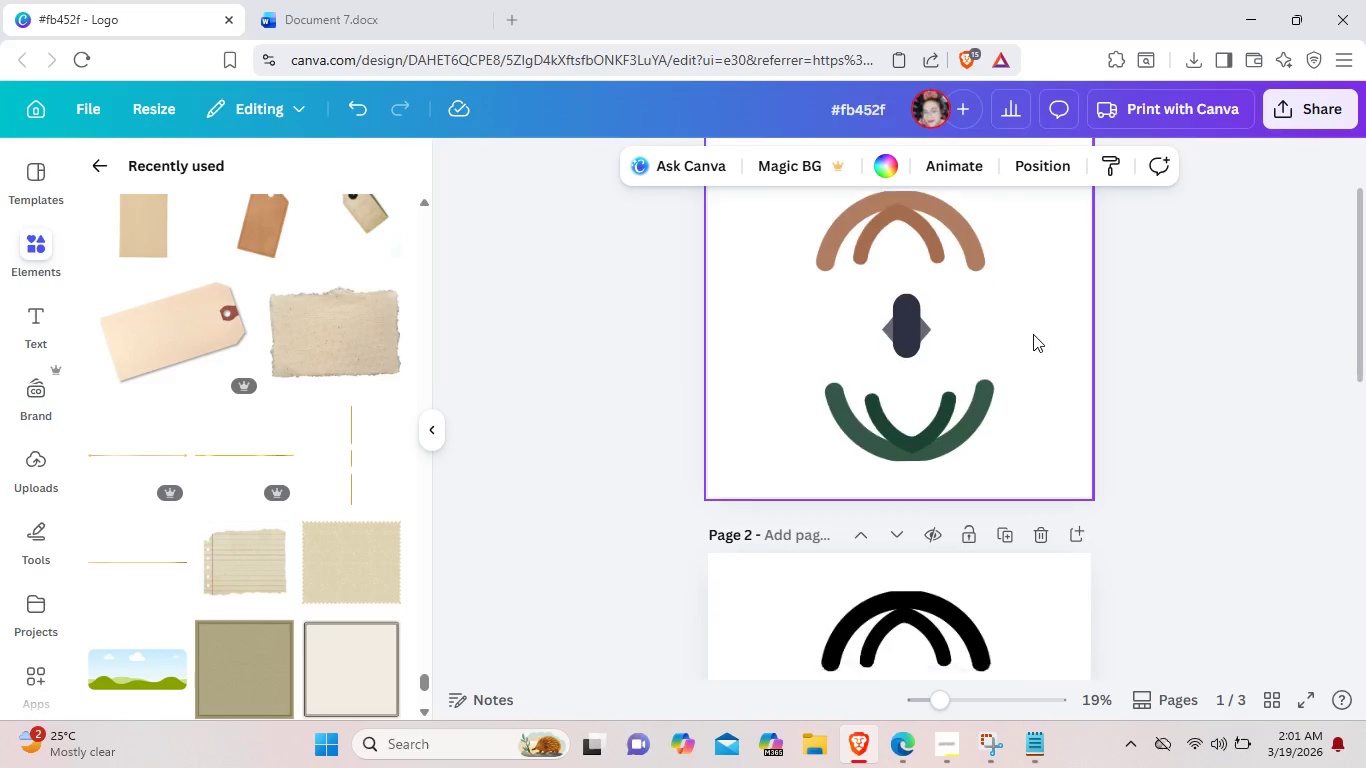 
scroll: coordinate [1033, 334], scroll_direction: down, amount: 2.0
 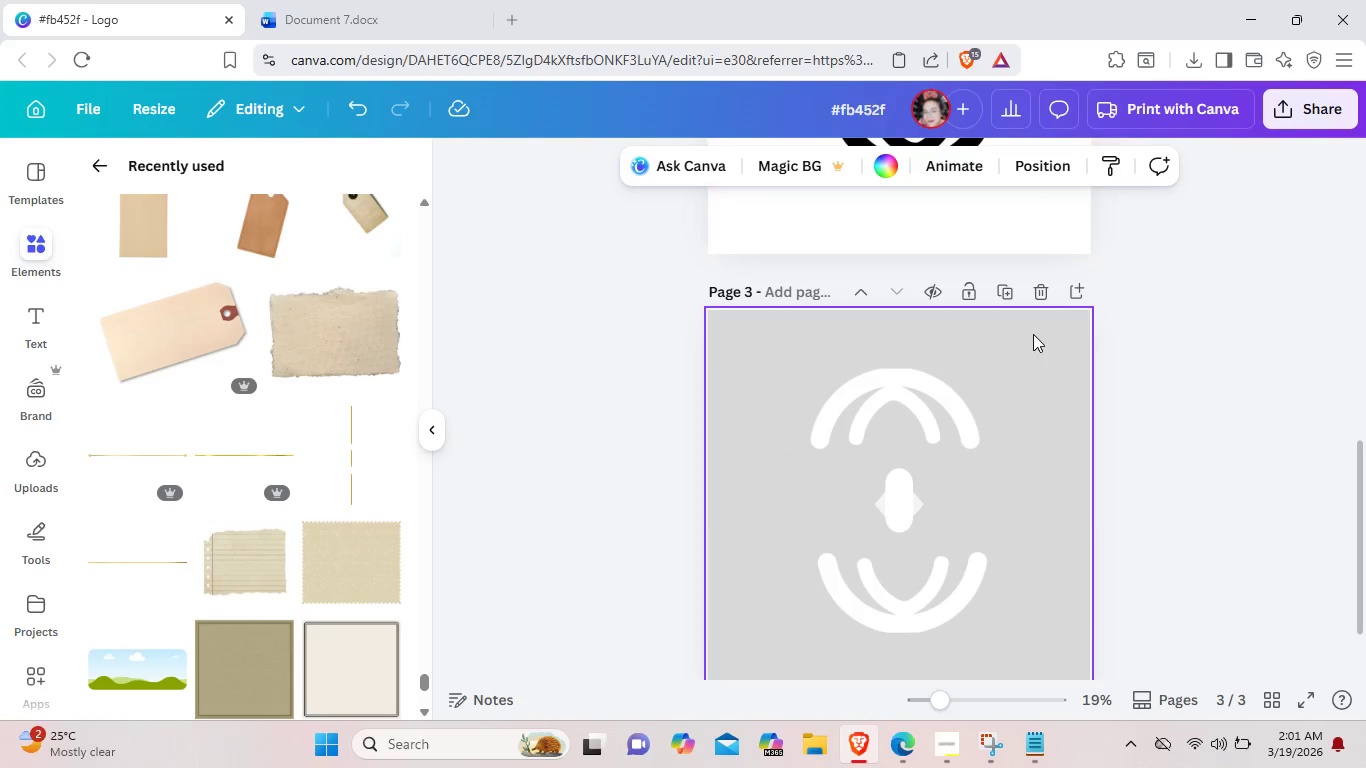 
scroll: coordinate [1033, 335], scroll_direction: up, amount: 8.0
 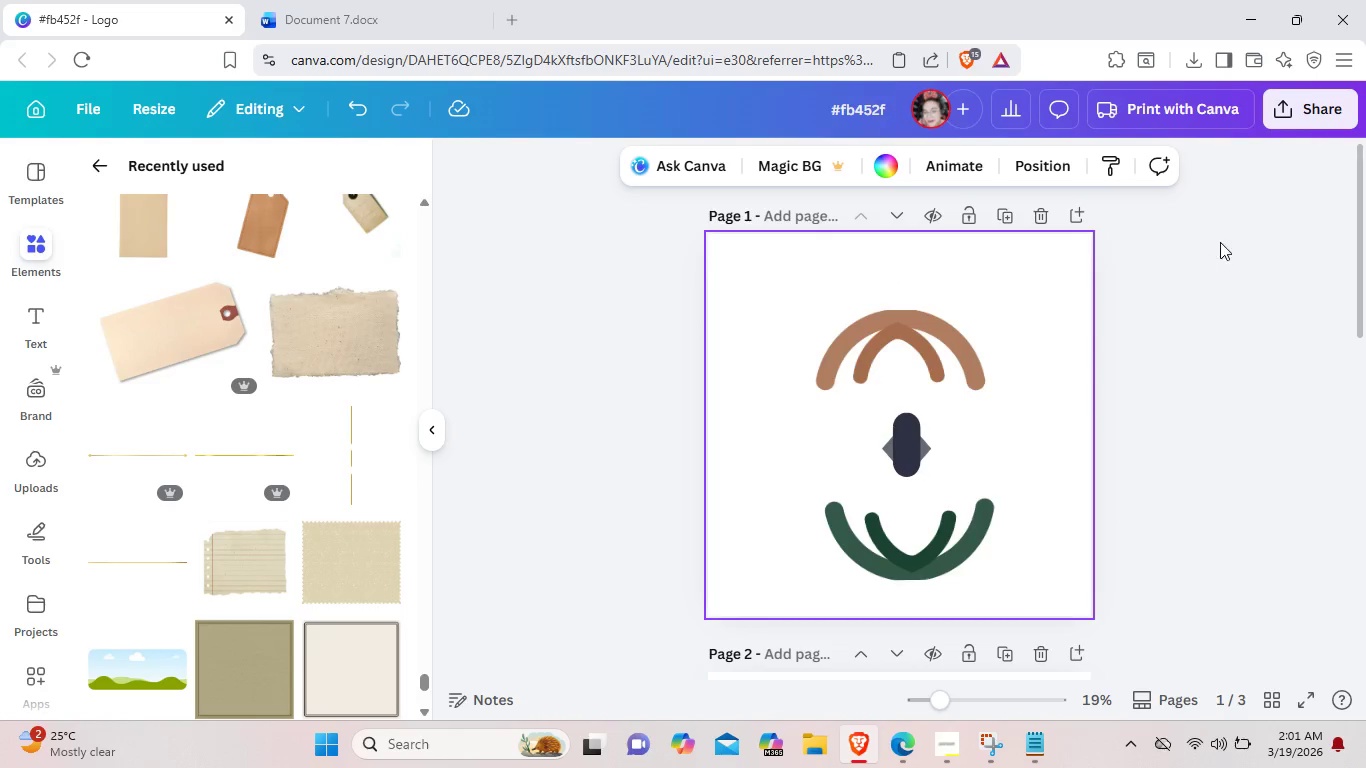 
left_click([1218, 244])
 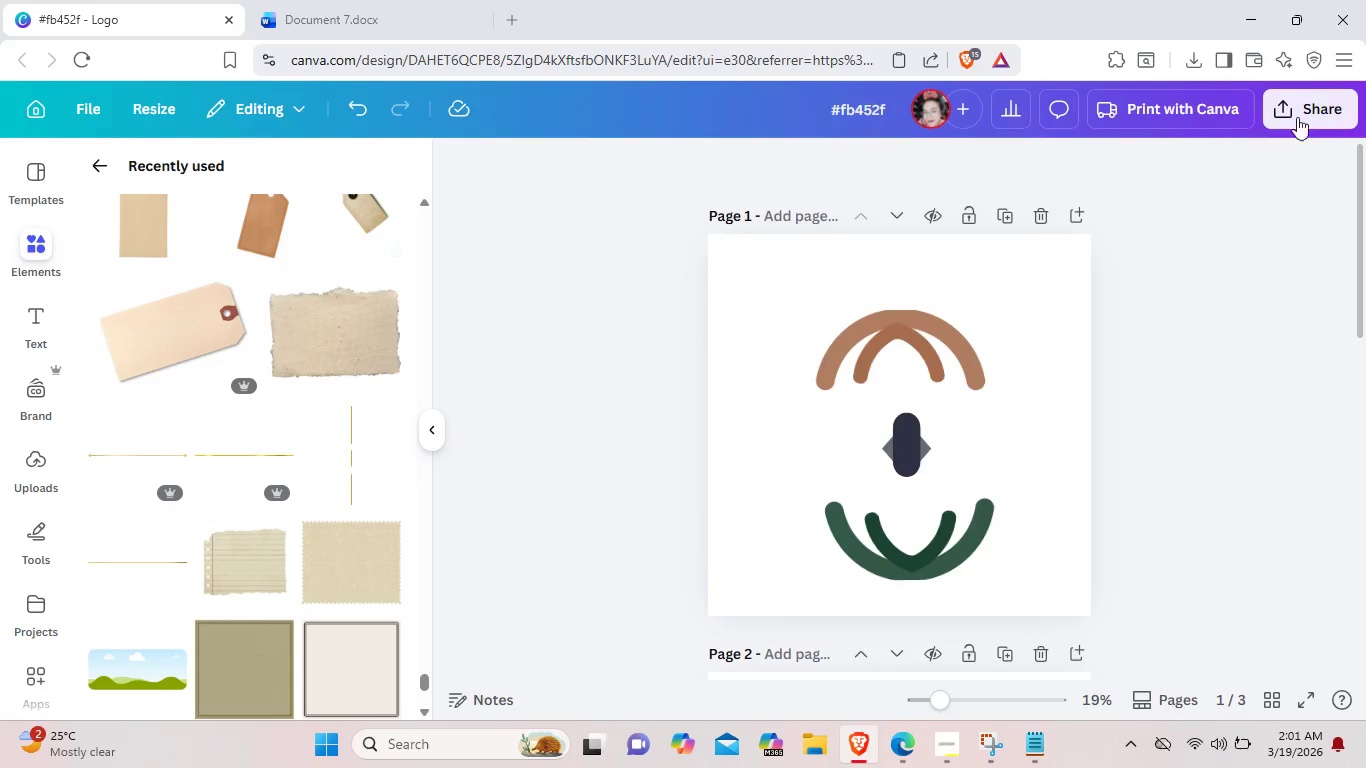 
left_click([1297, 113])
 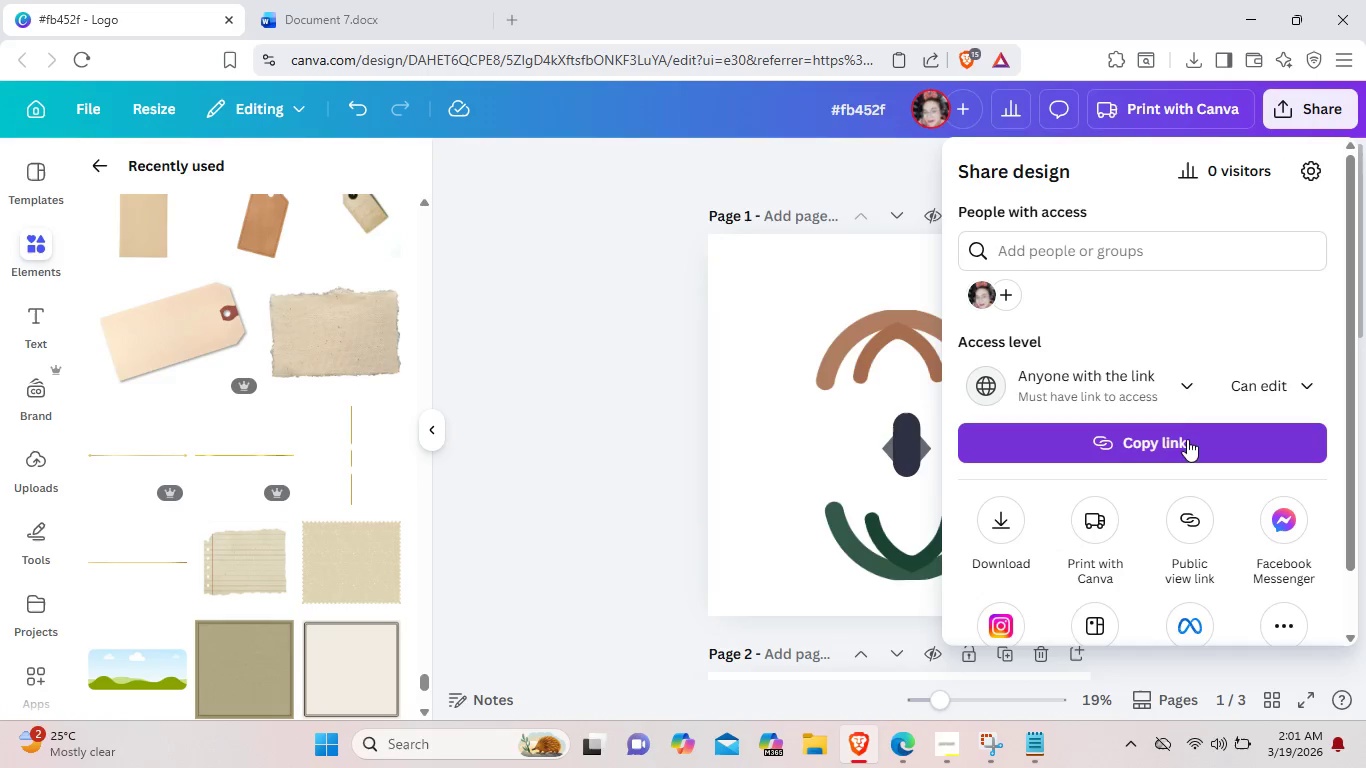 
left_click([1187, 440])
 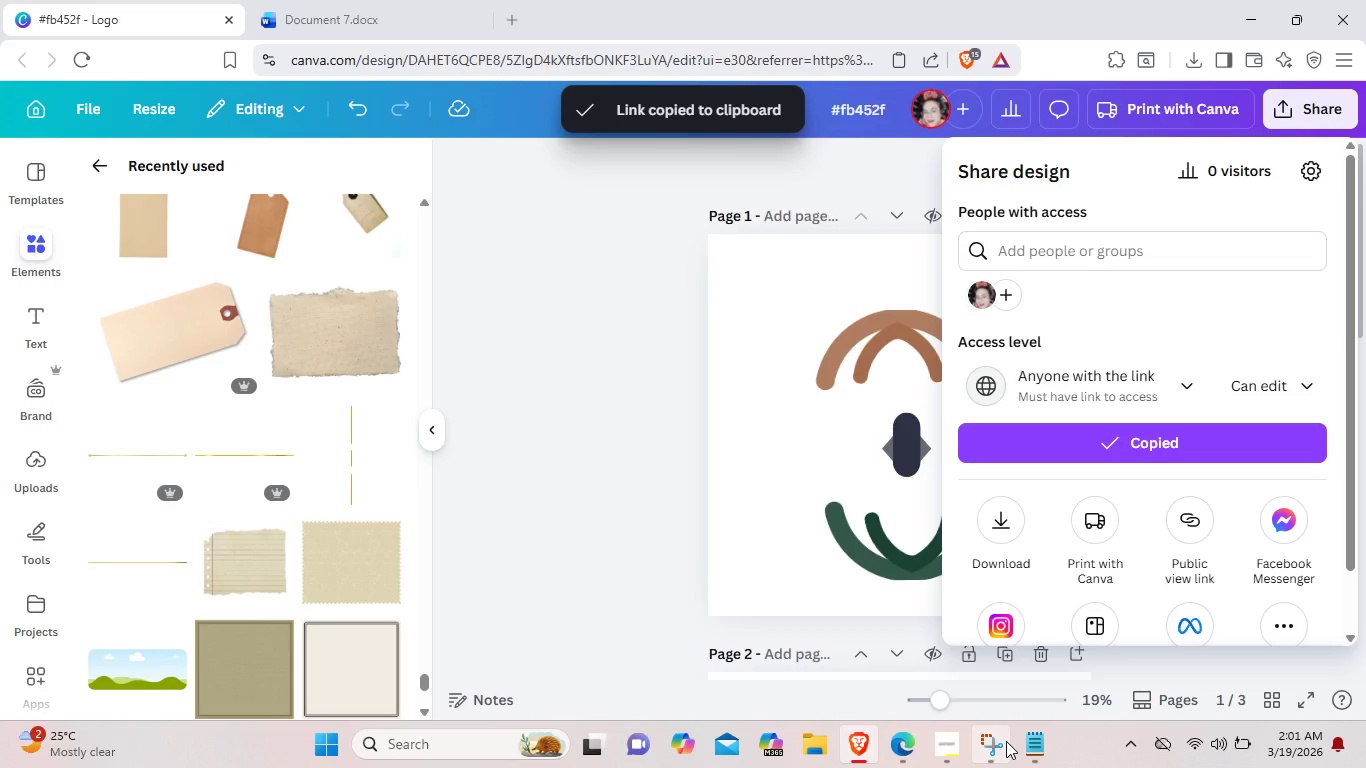 
left_click([938, 747])